 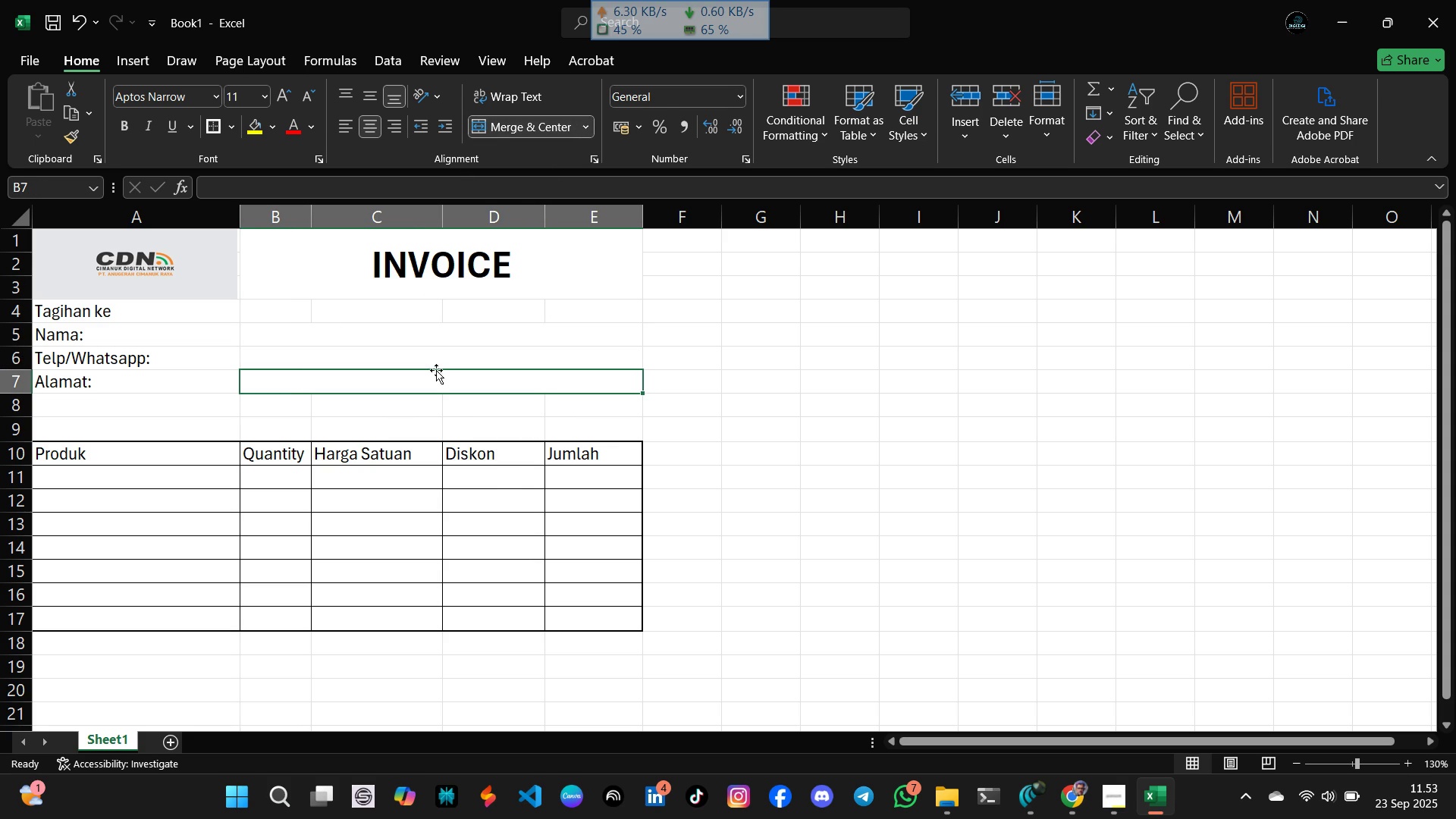 
double_click([362, 439])
 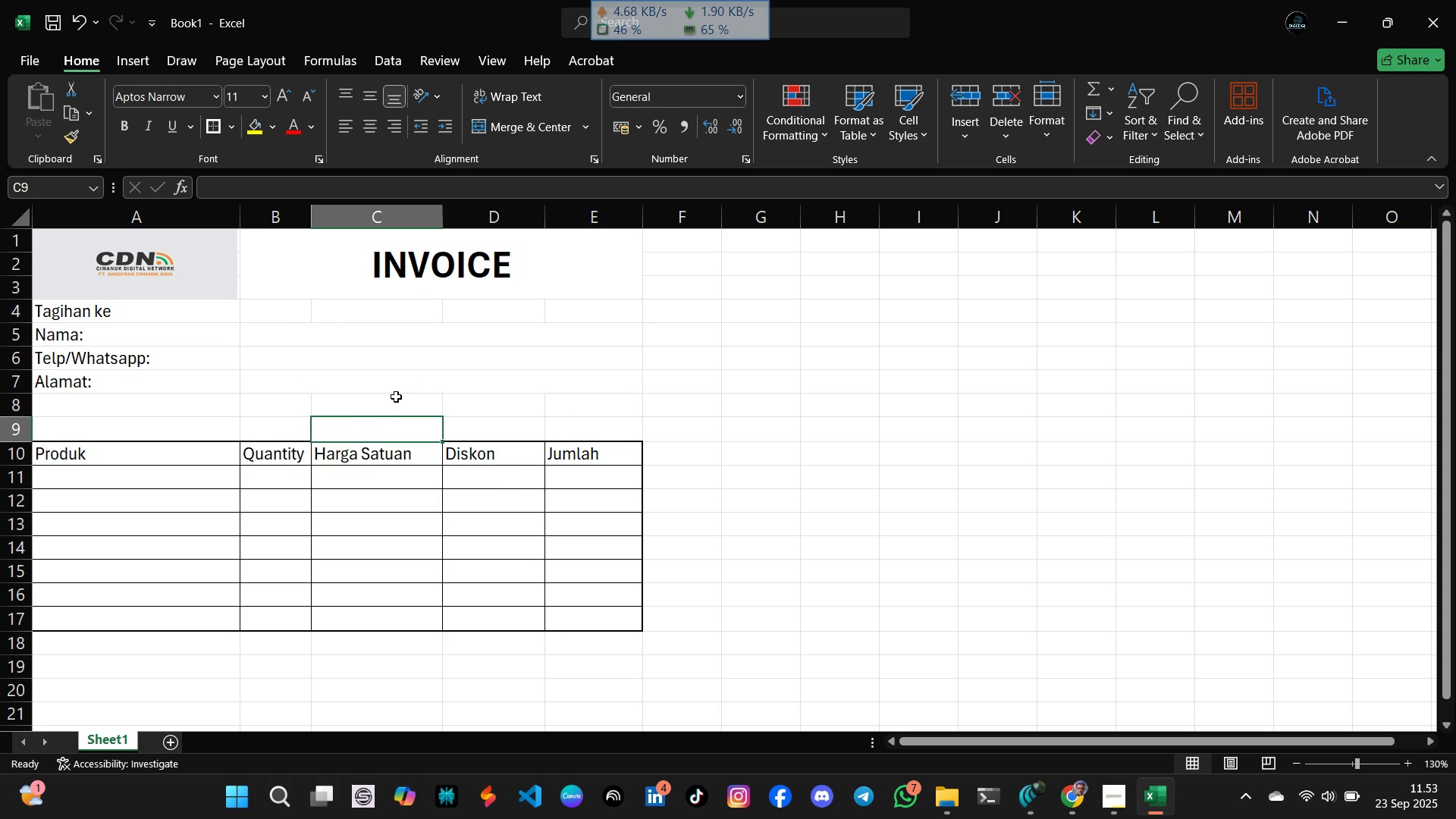 
left_click([397, 394])
 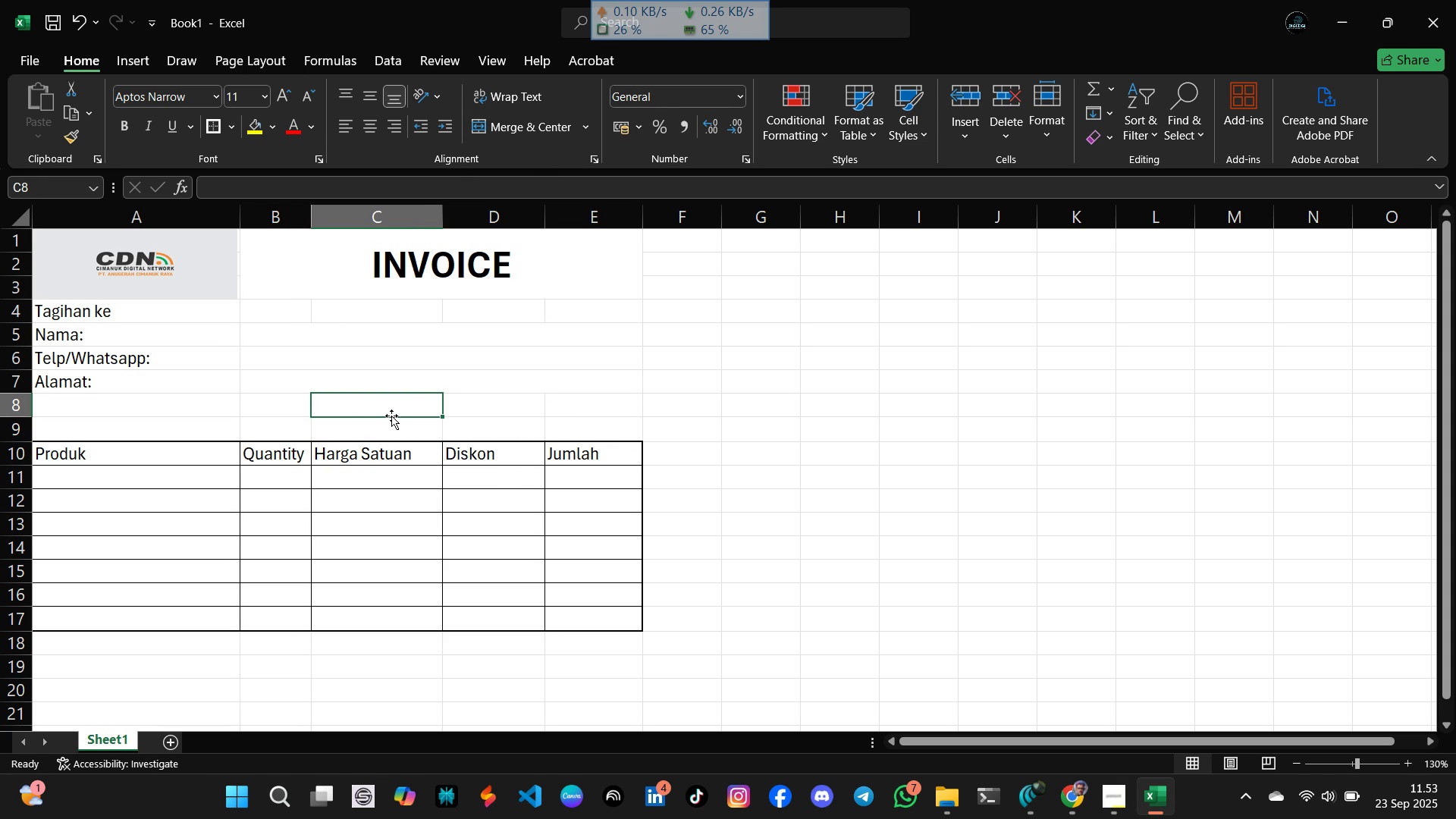 
left_click([452, 408])
 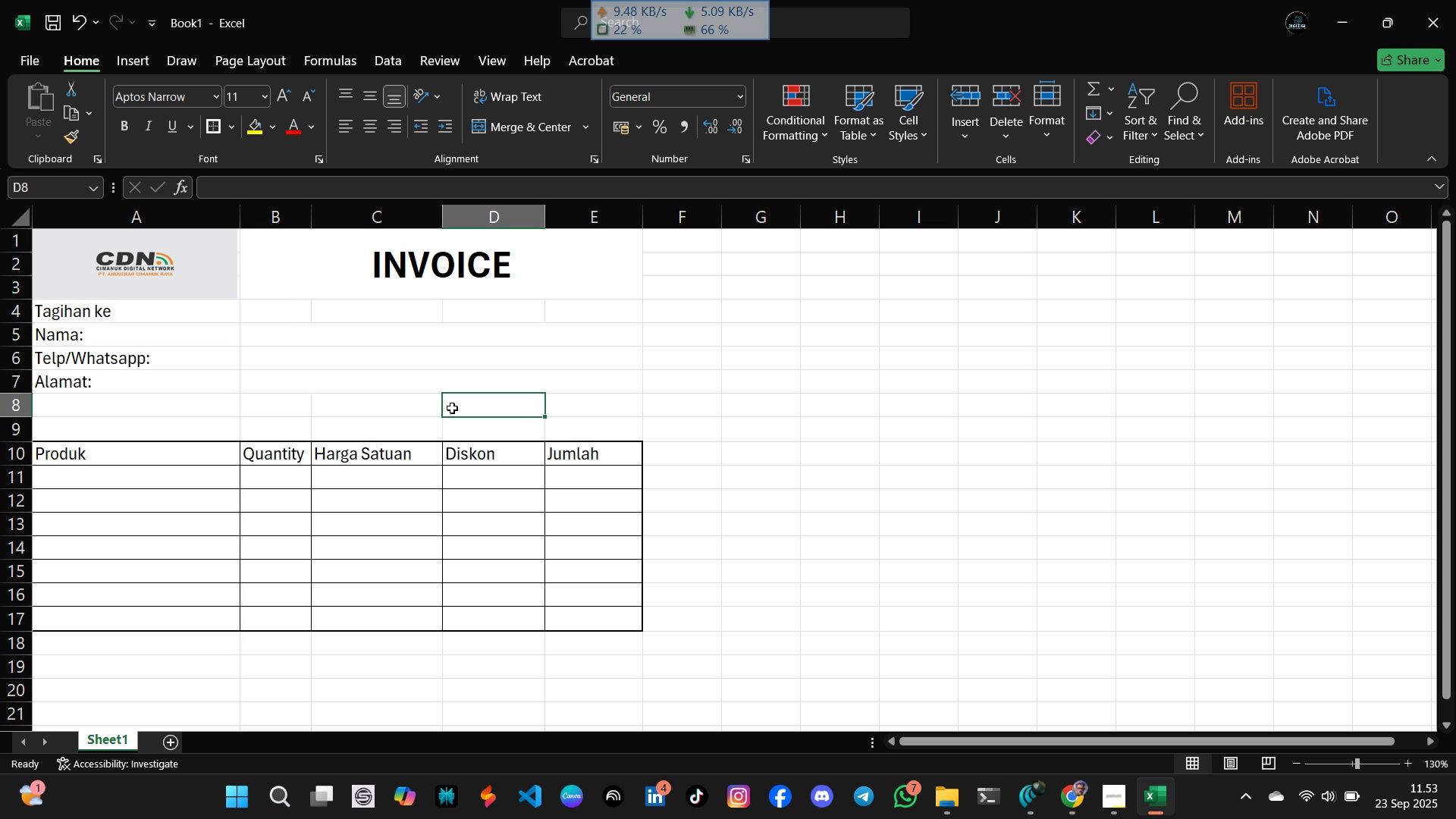 
wait(8.17)
 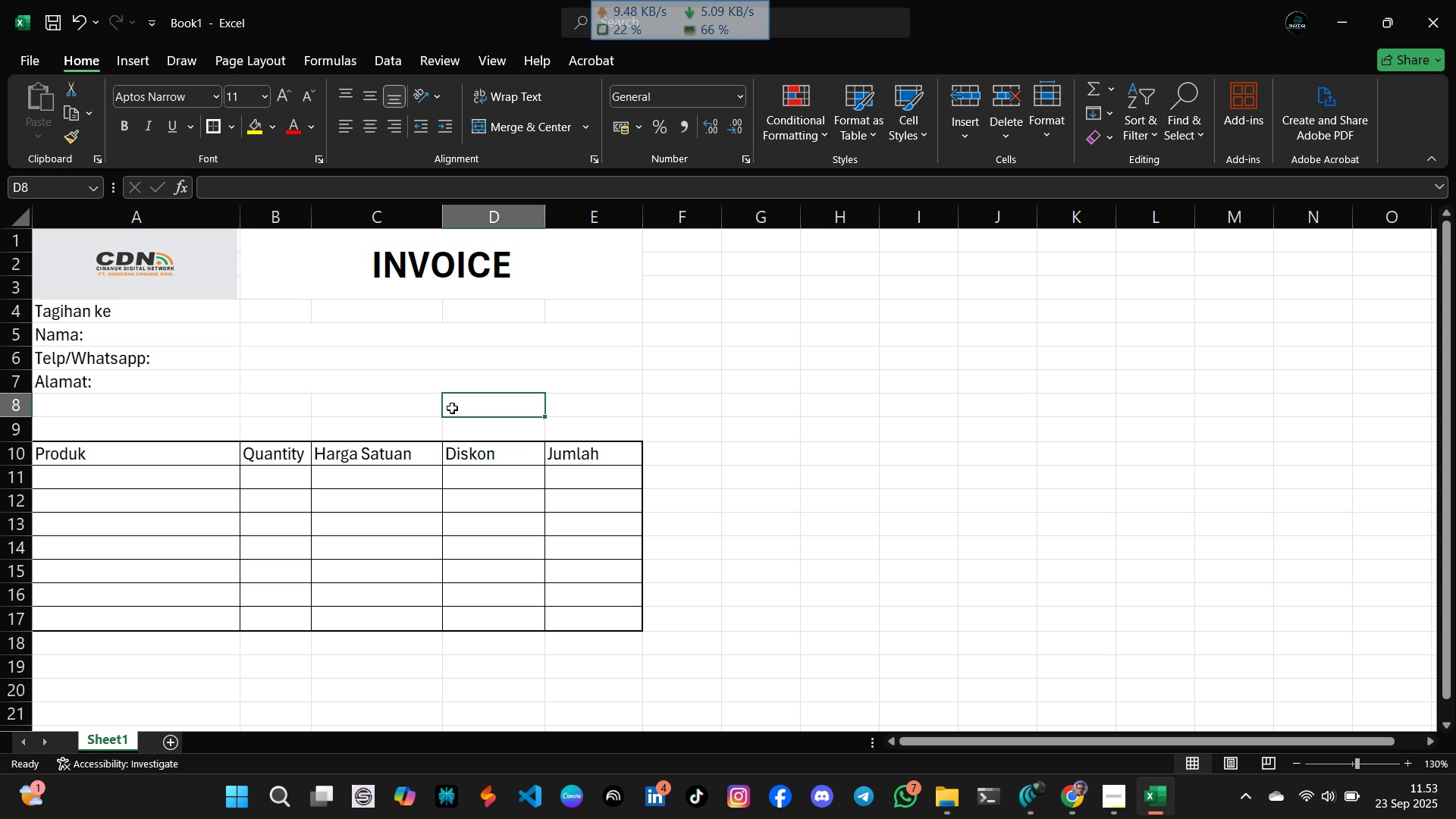 
type(Invoice )
 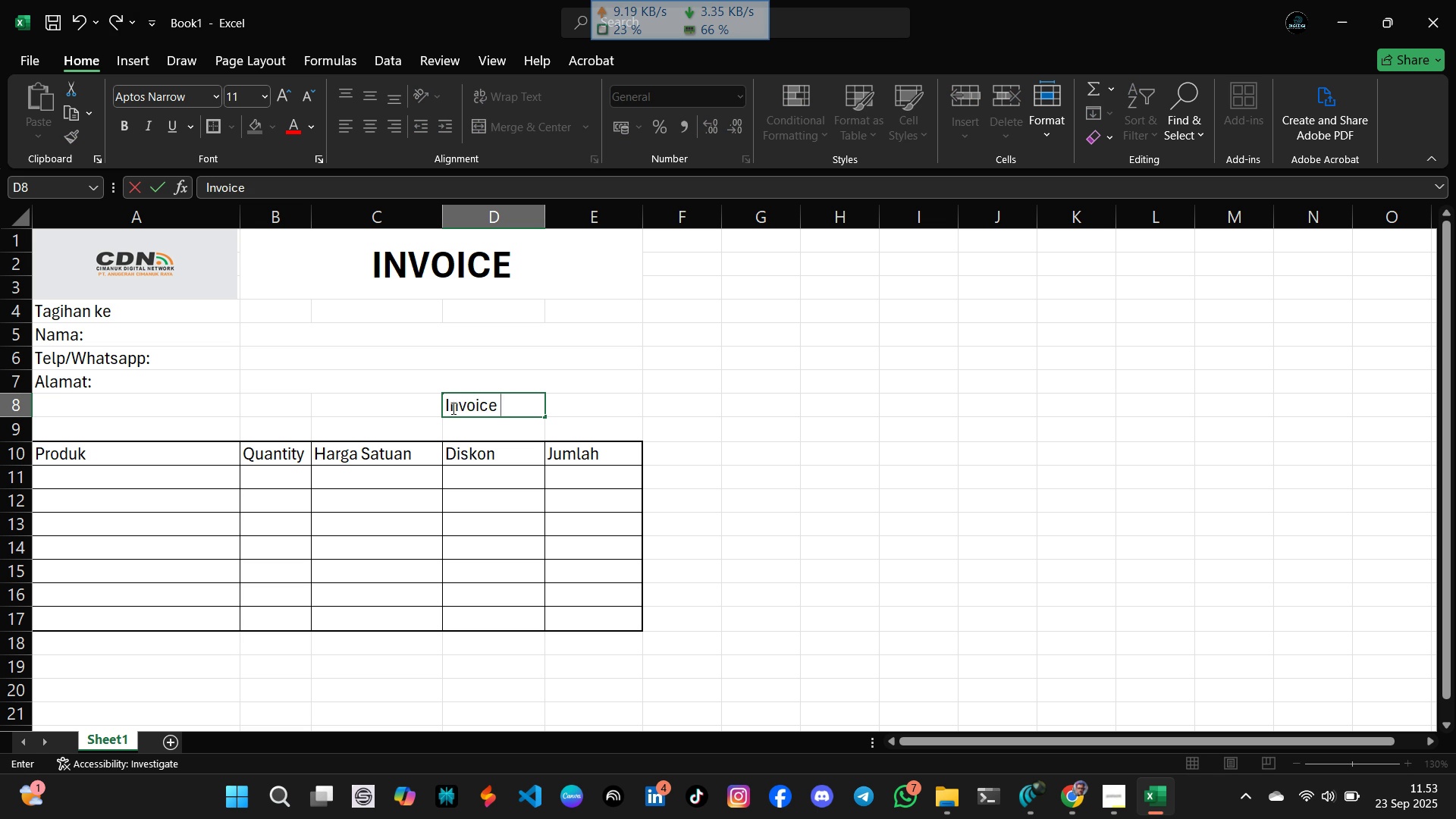 
key(ArrowLeft)
 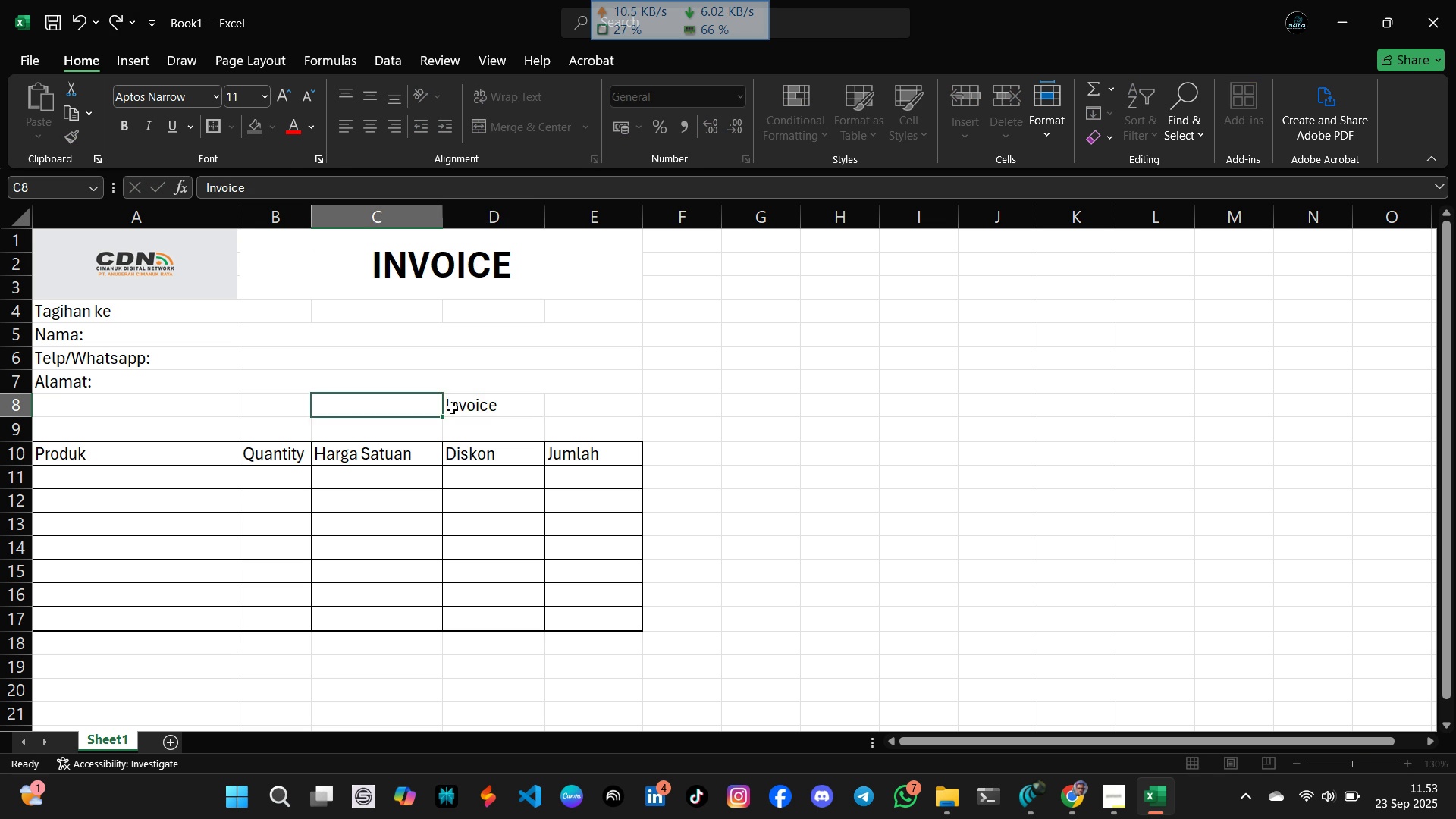 
key(ArrowLeft)
 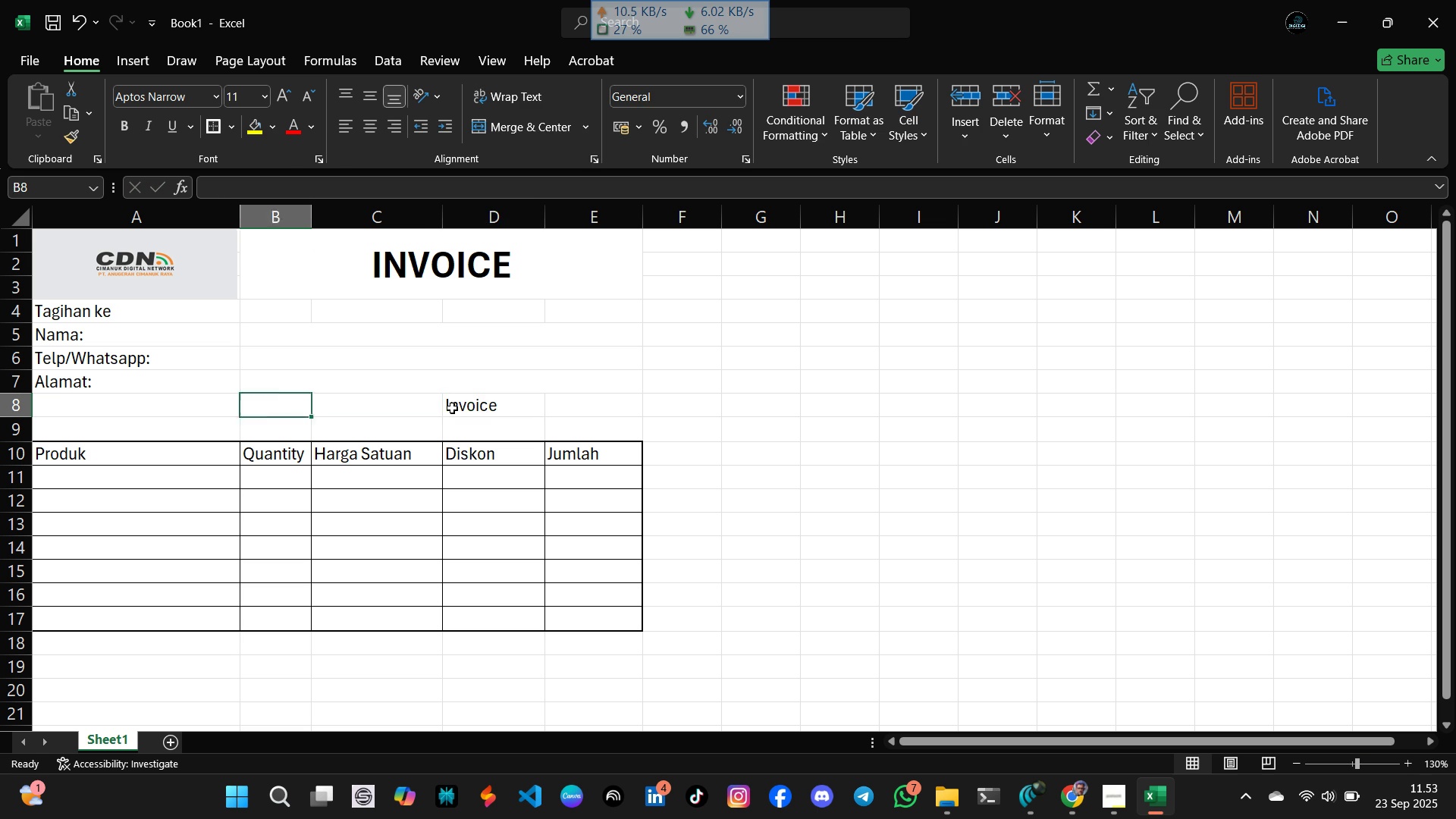 
key(ArrowLeft)
 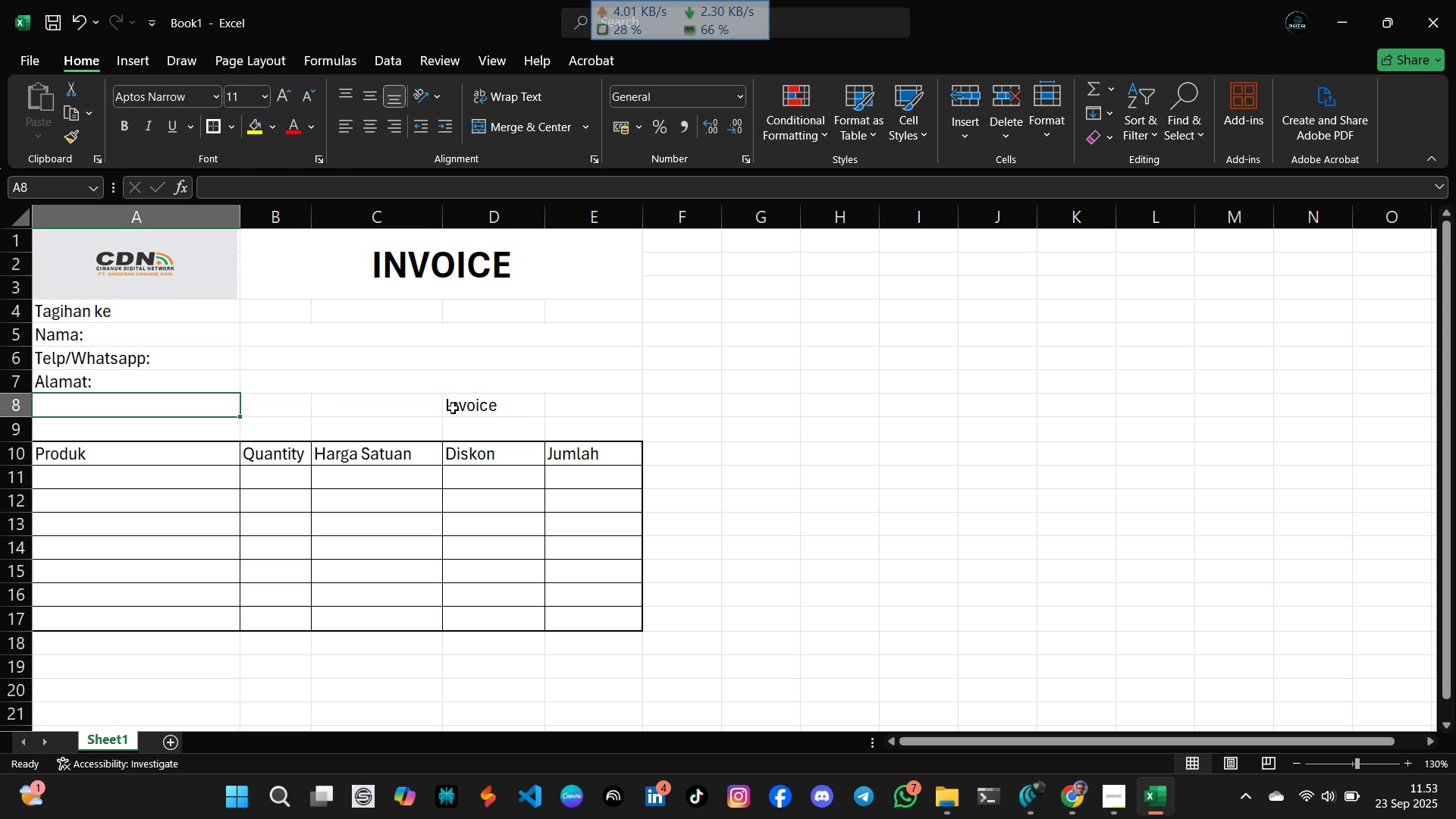 
left_click([453, 408])
 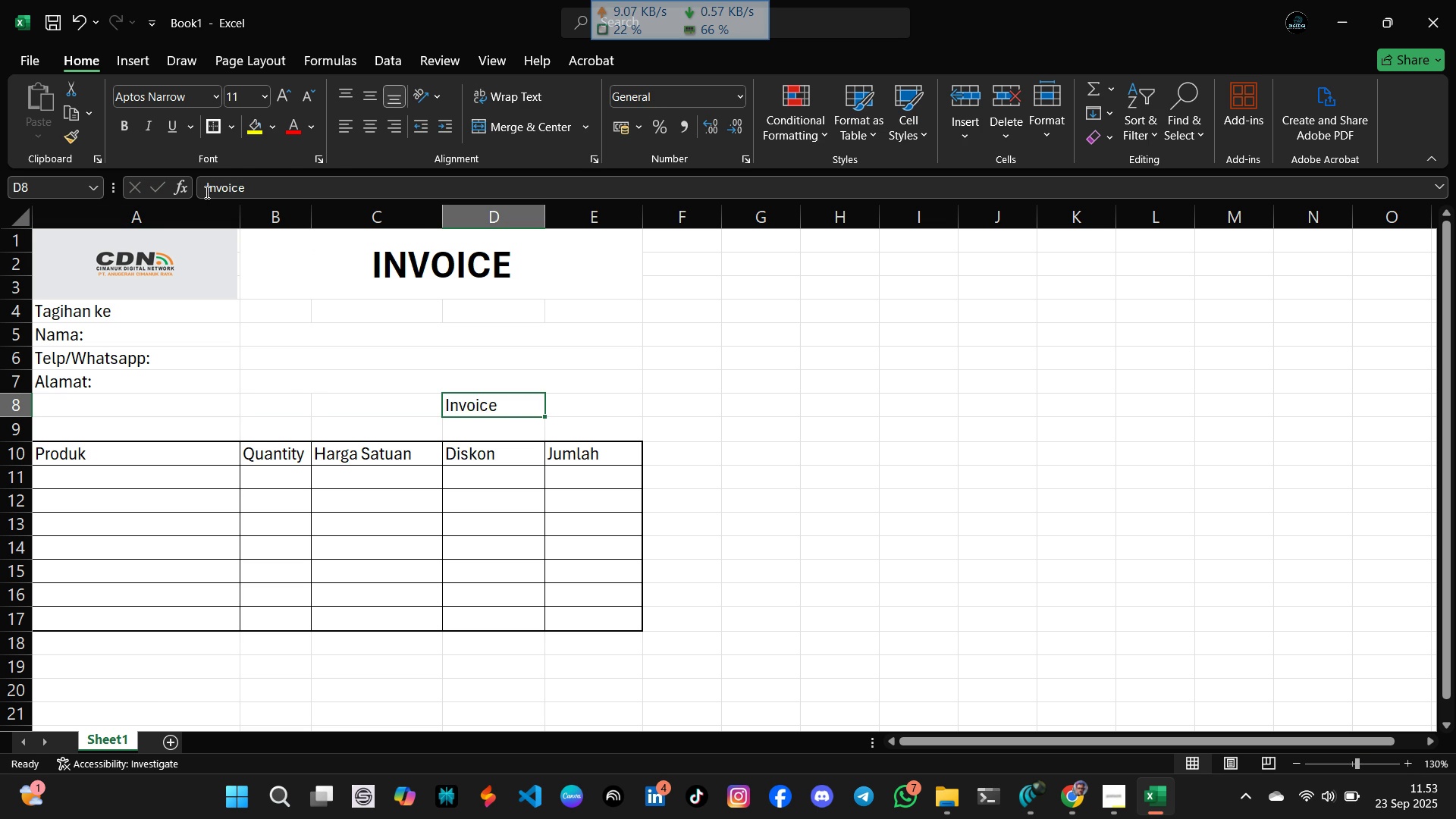 
left_click([206, 192])